 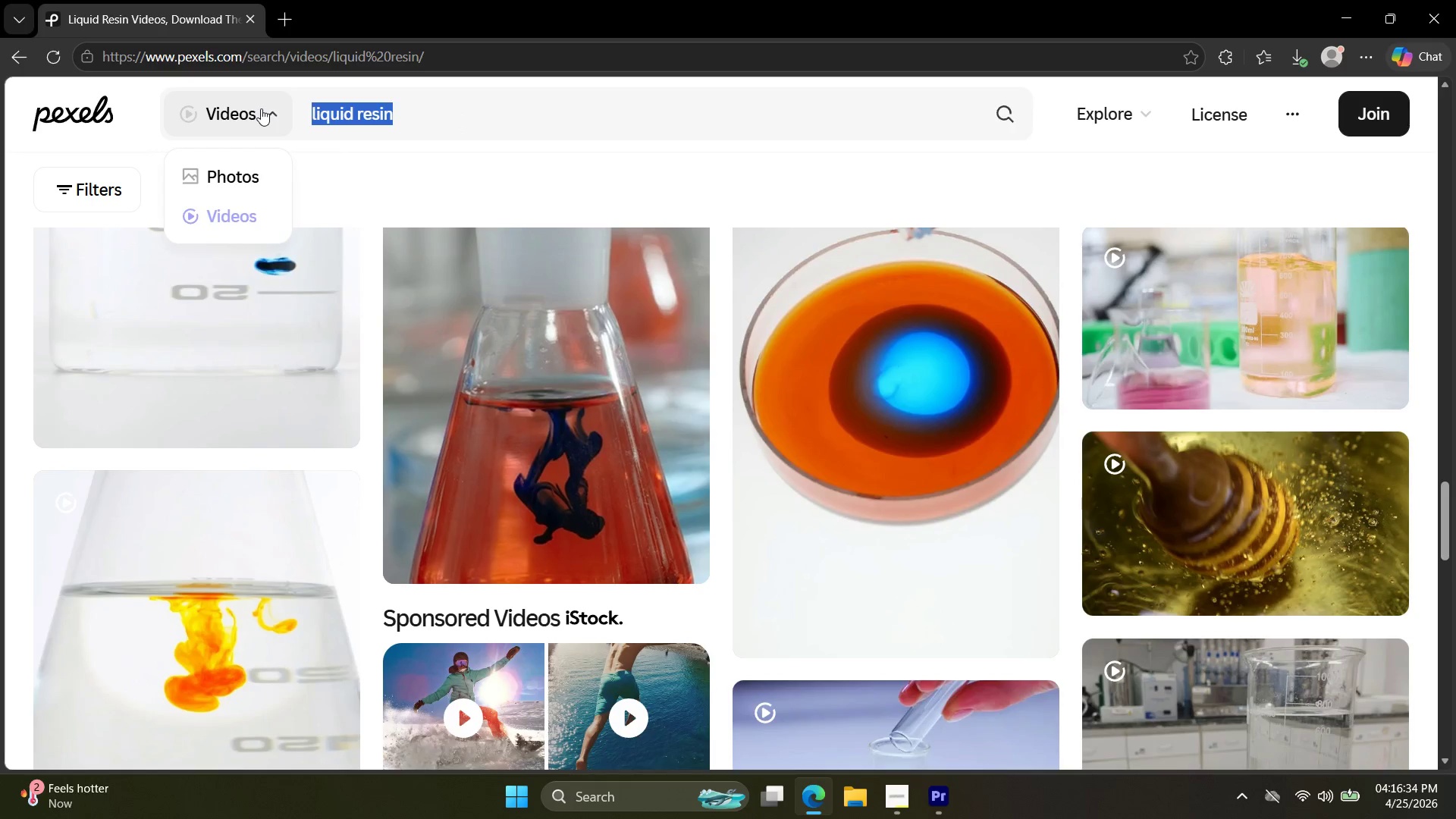 
type(glitter)
 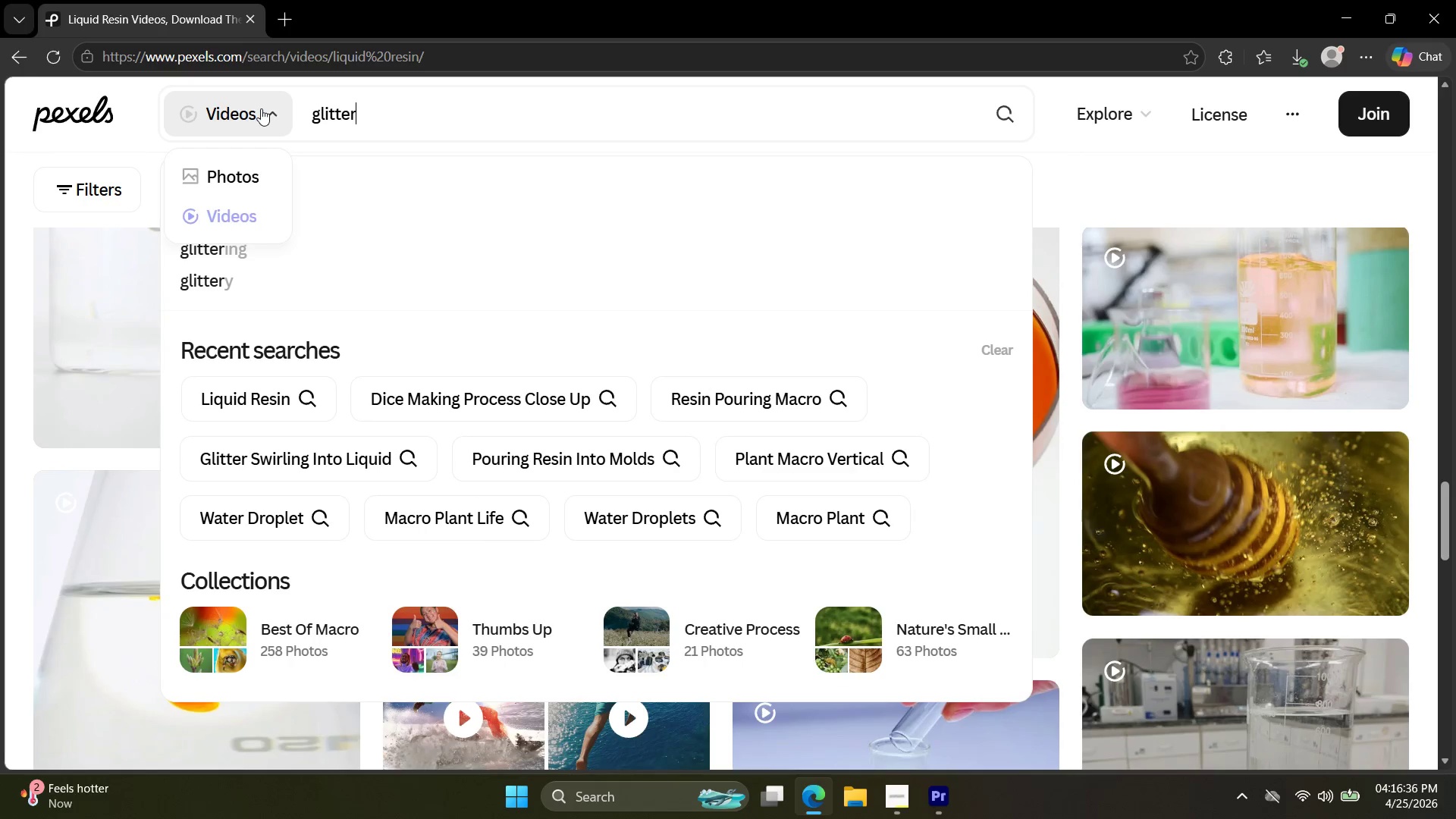 
key(Enter)
 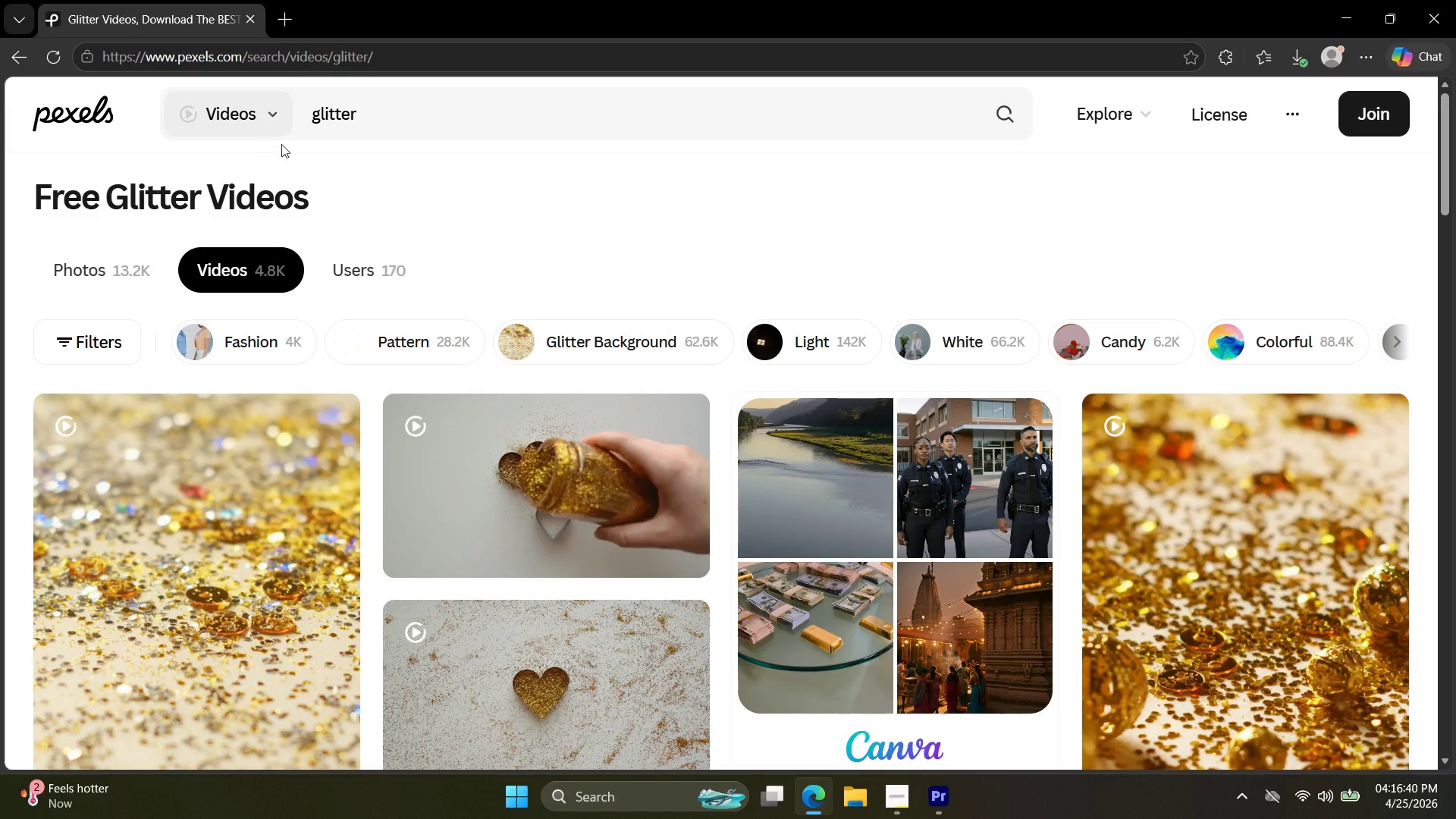 
wait(5.45)
 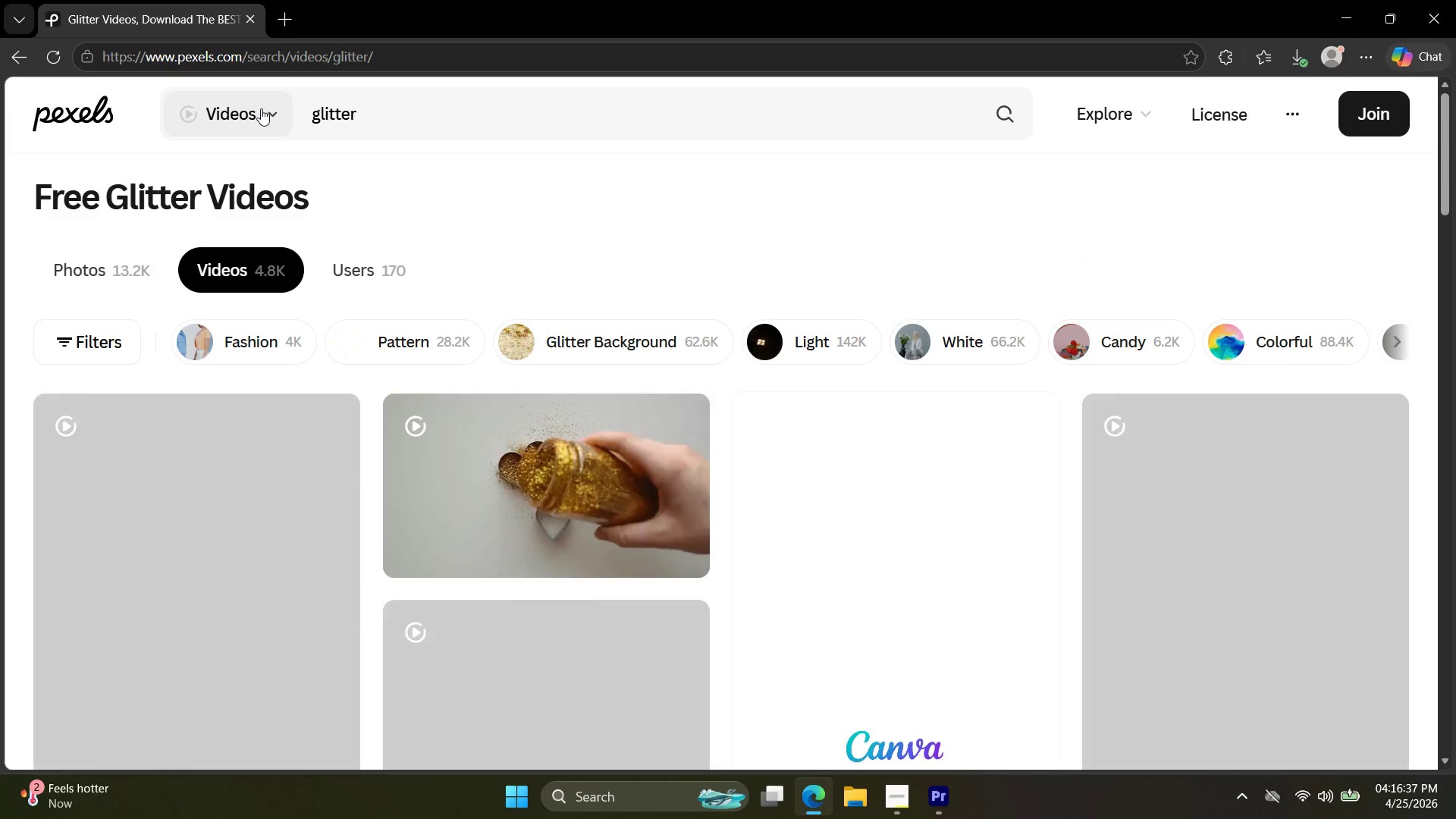 
scroll: coordinate [568, 395], scroll_direction: down, amount: 4.0
 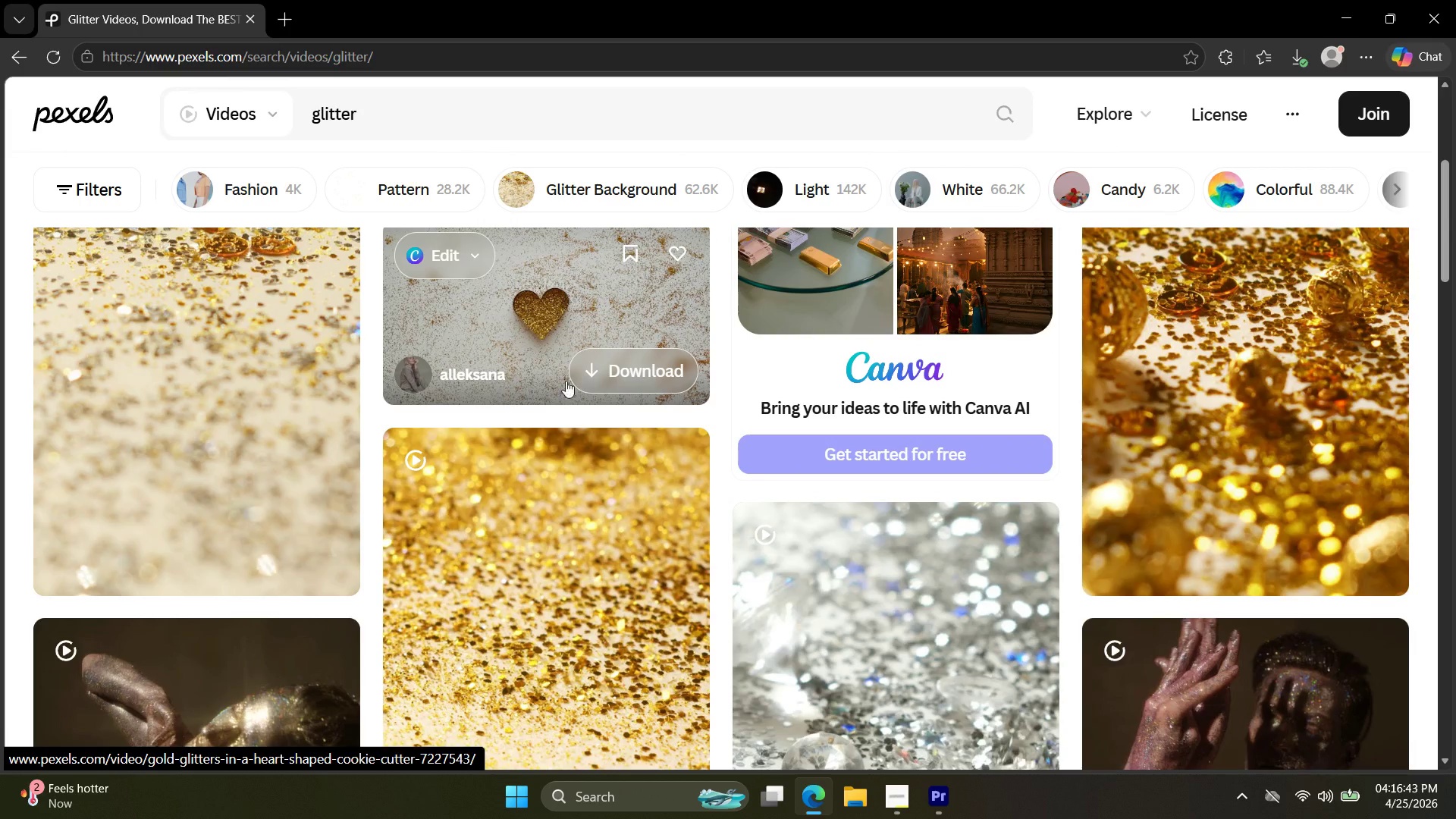 
scroll: coordinate [558, 384], scroll_direction: up, amount: 2.0
 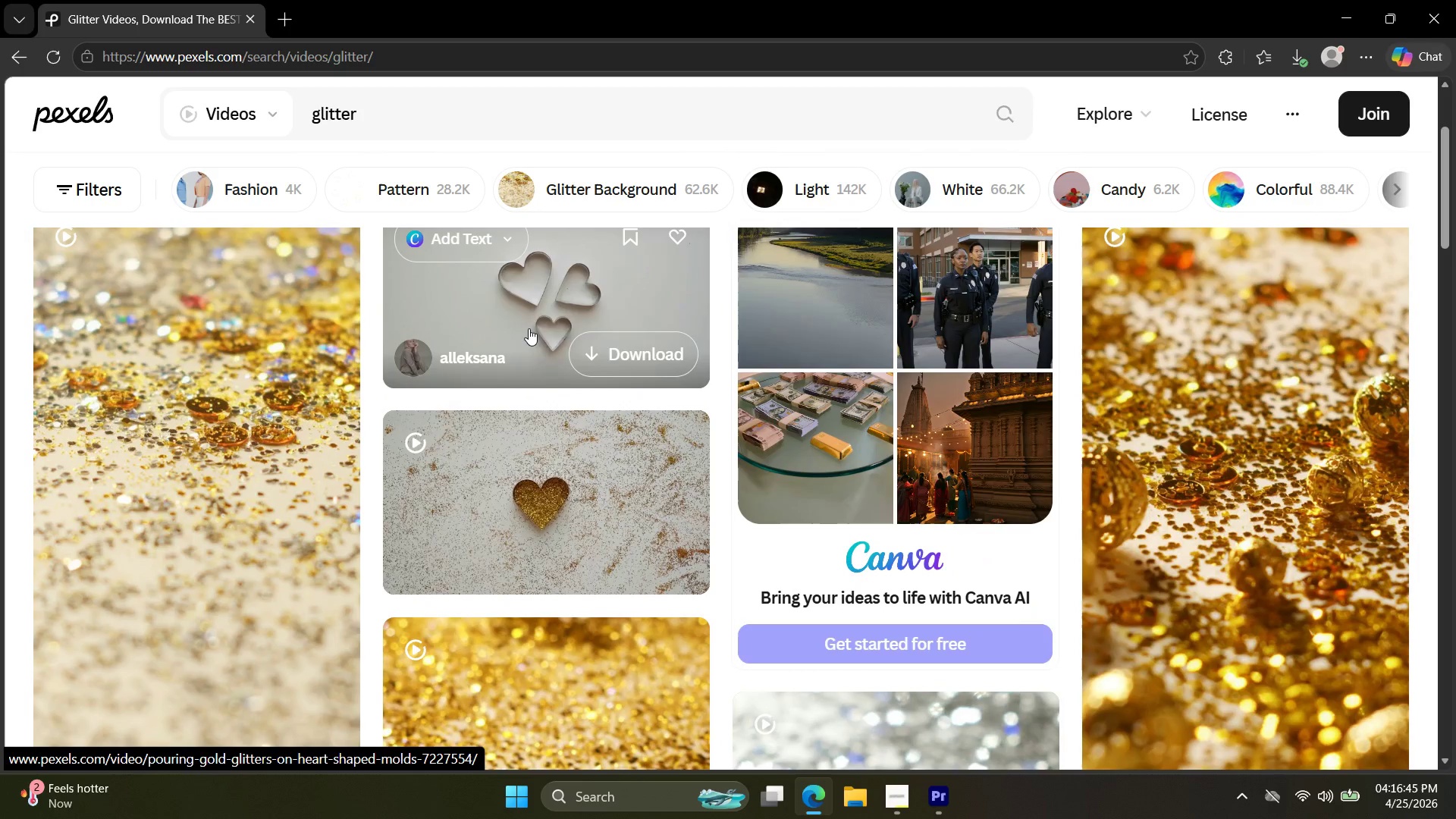 
scroll: coordinate [529, 343], scroll_direction: down, amount: 5.0
 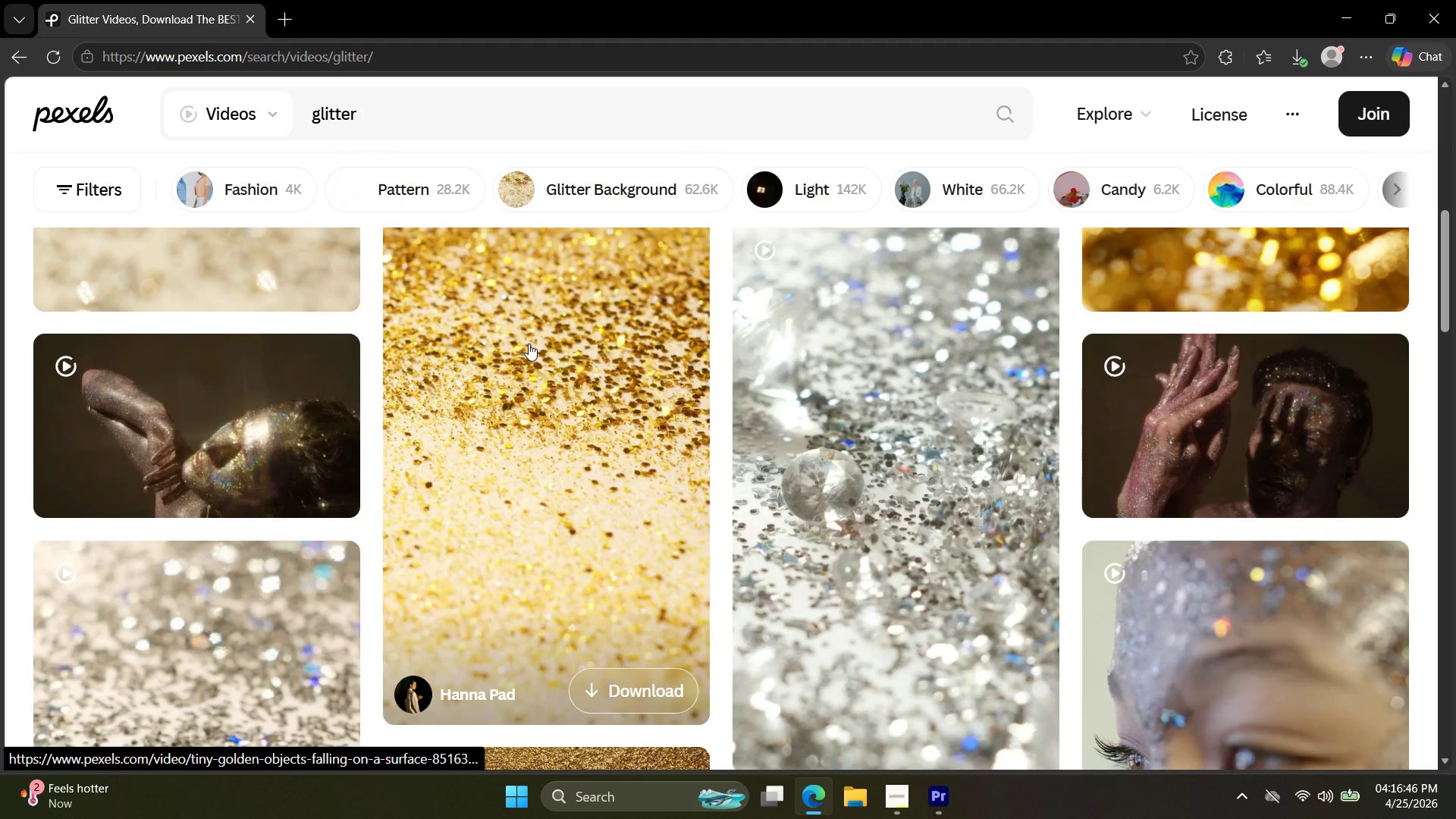 
scroll: coordinate [552, 364], scroll_direction: up, amount: 5.0
 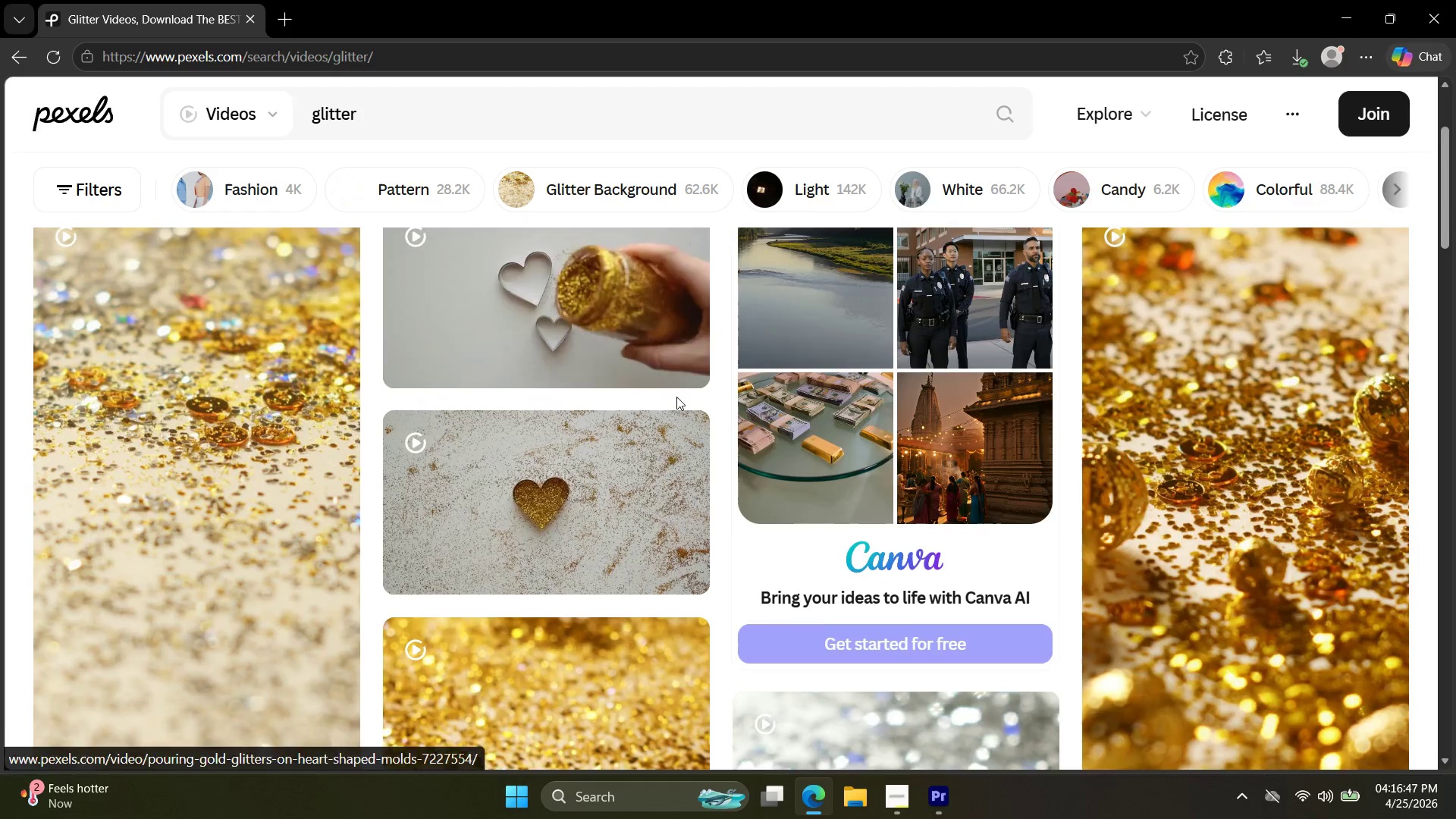 
scroll: coordinate [692, 420], scroll_direction: down, amount: 16.0
 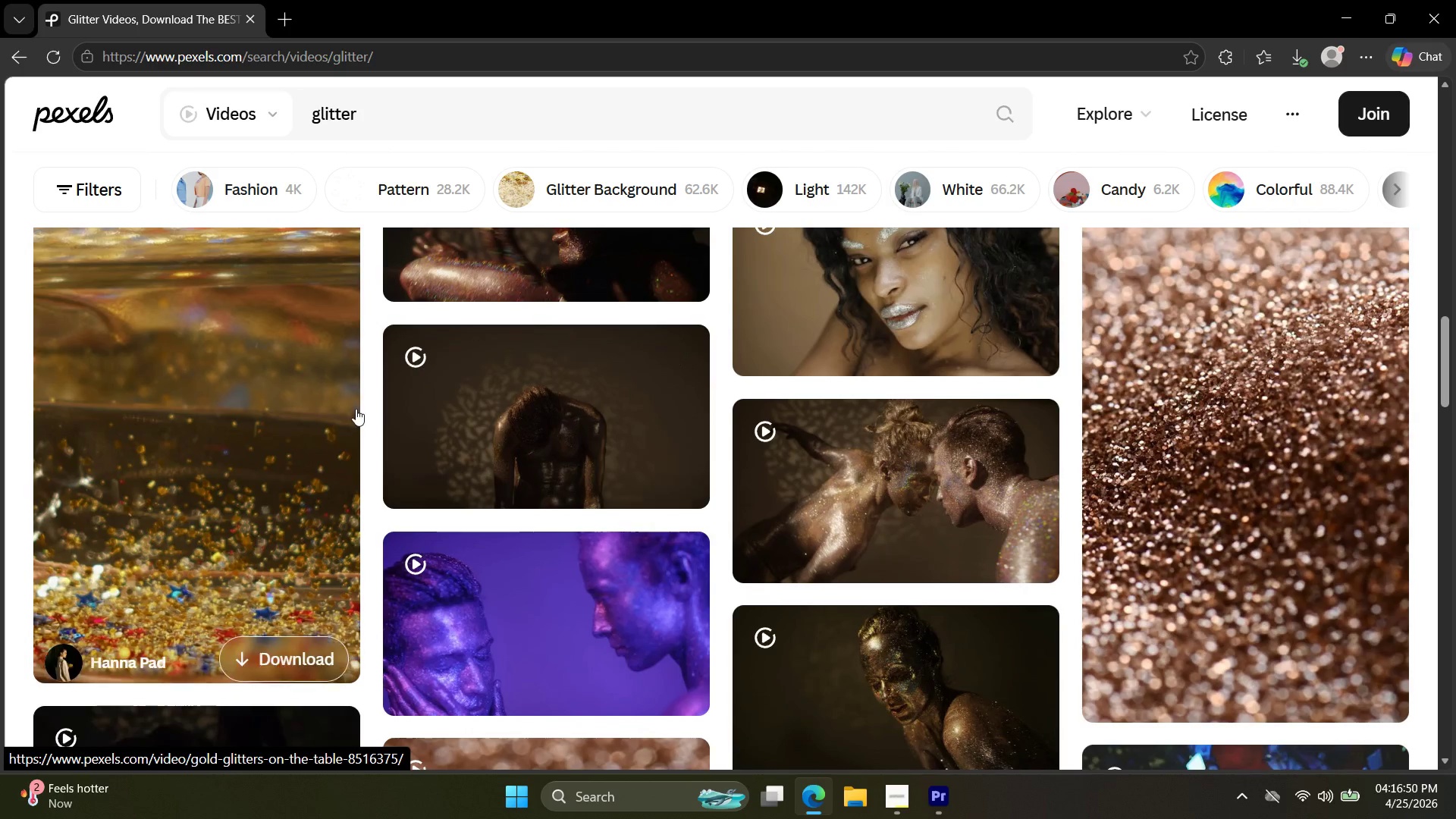 
left_click([313, 371])
 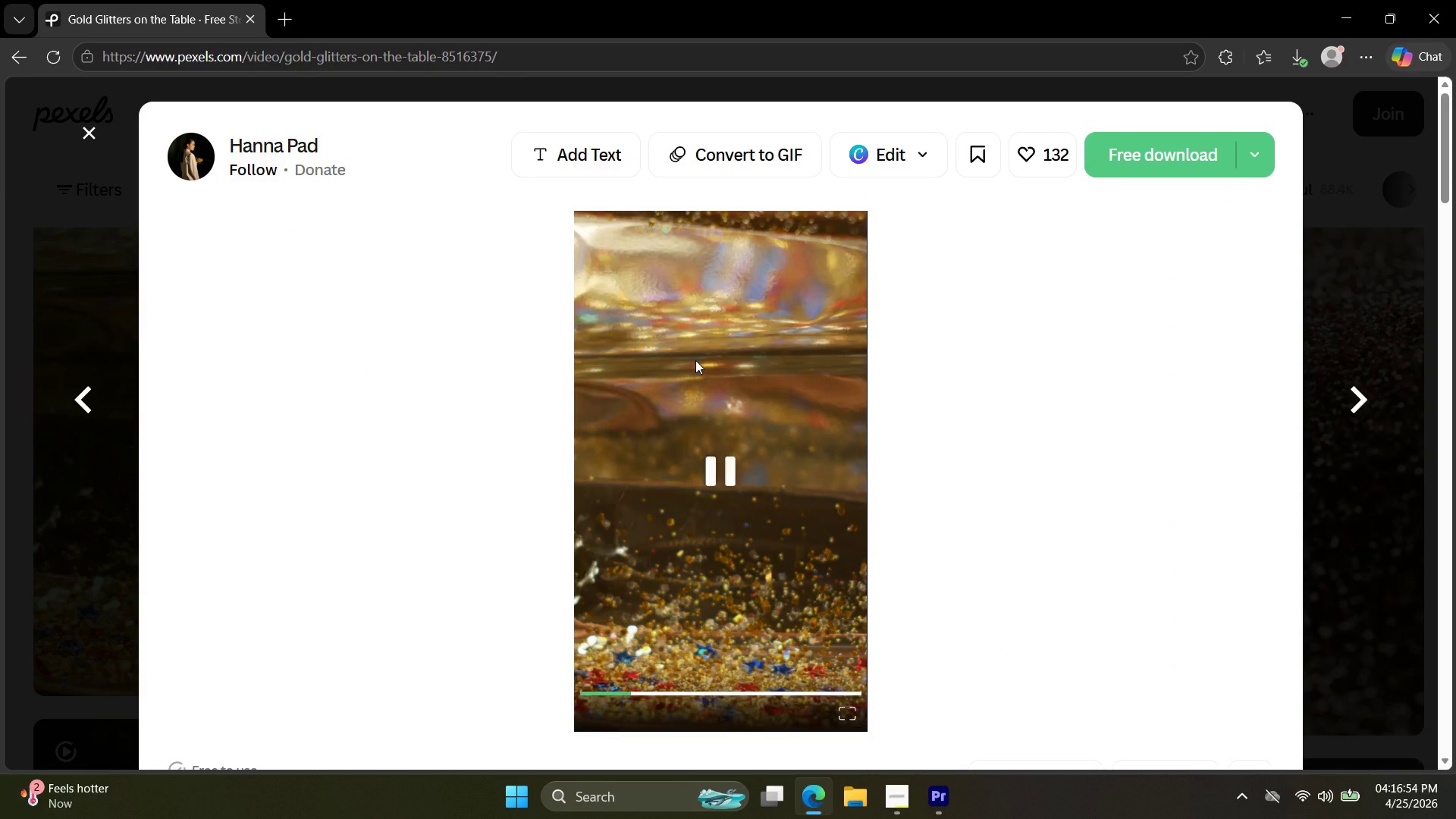 
left_click([1118, 165])
 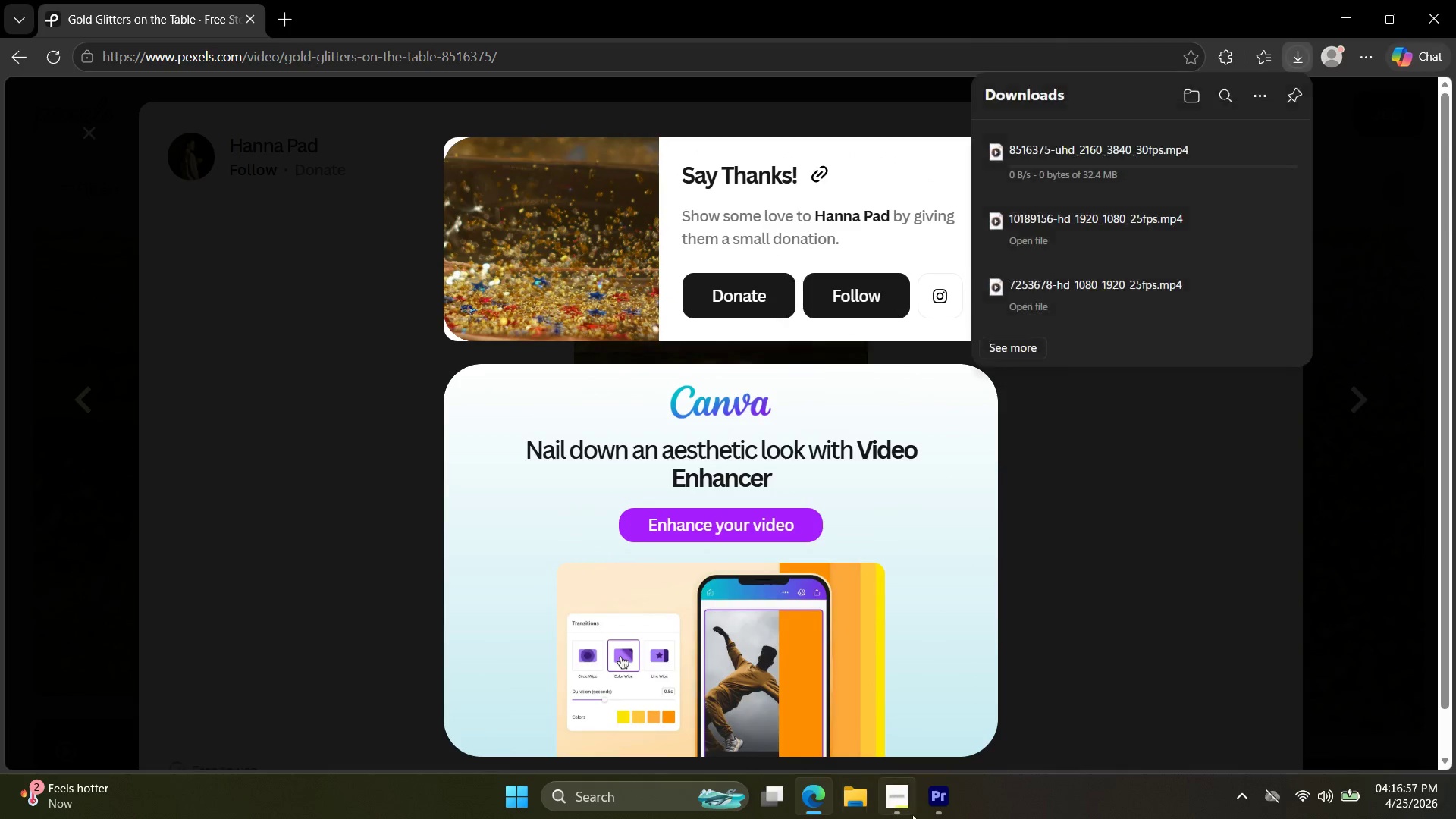 
left_click([907, 801])